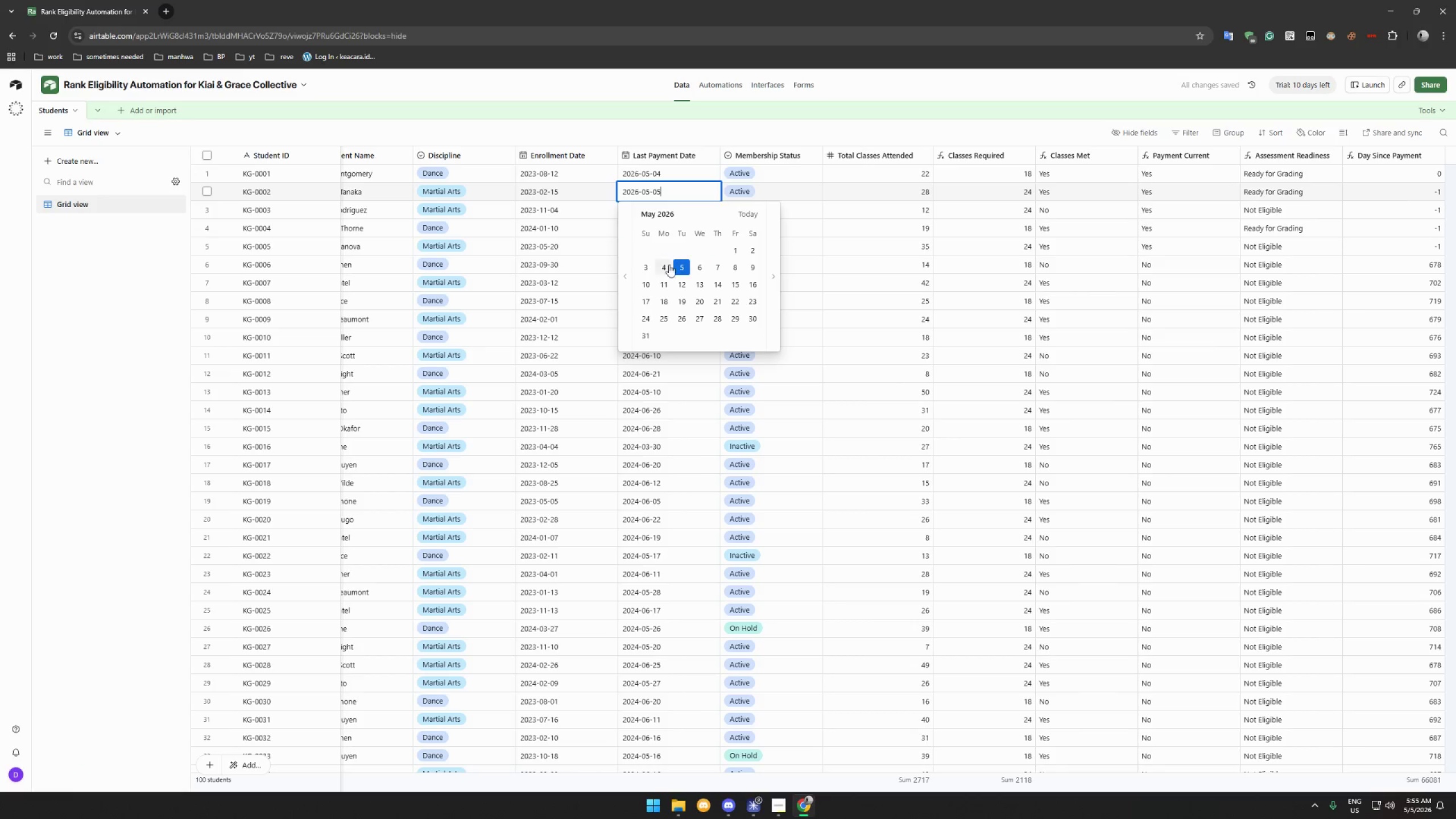 
left_click([667, 267])
 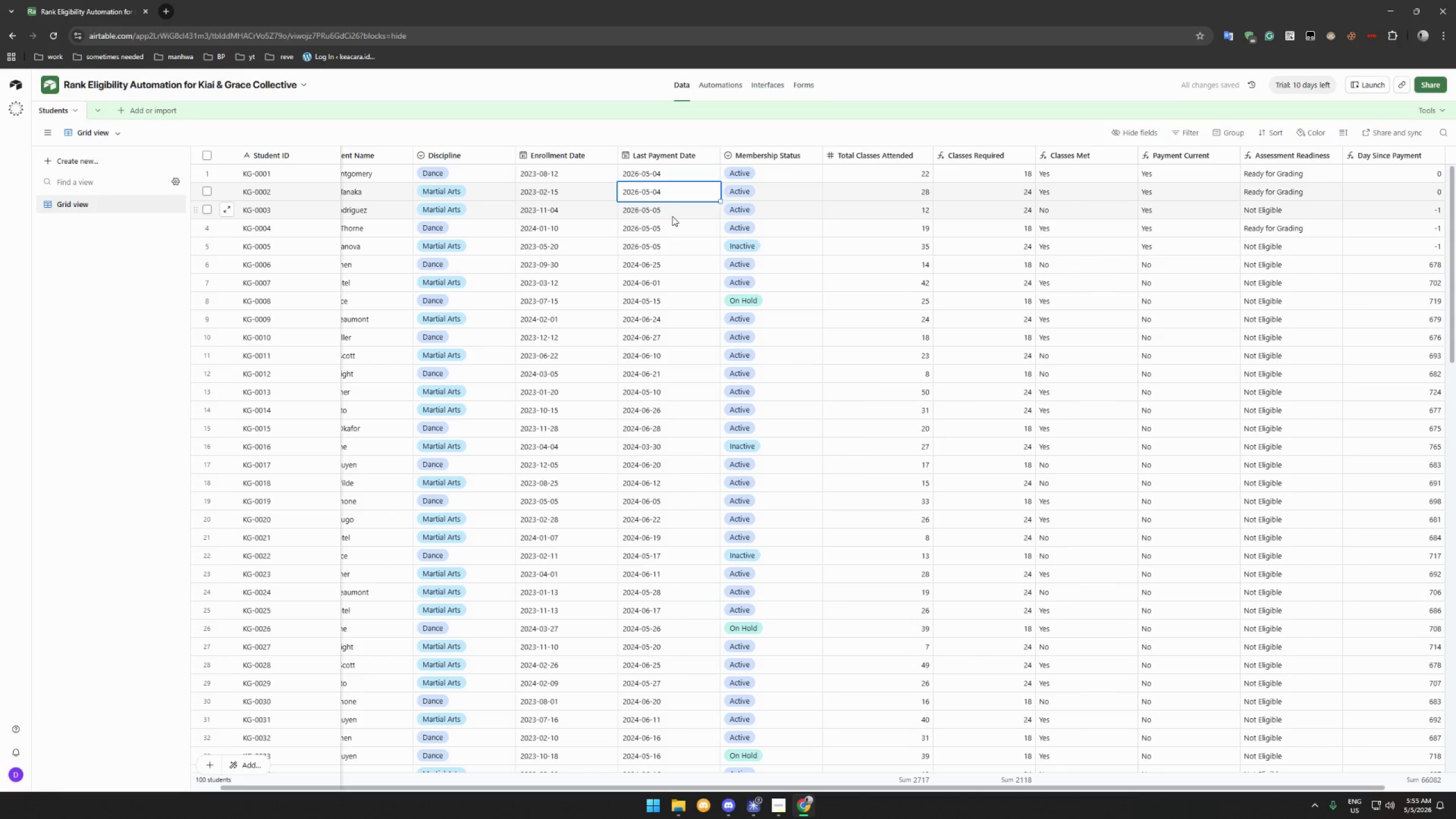 
scroll: coordinate [915, 279], scroll_direction: up, amount: 2.0
 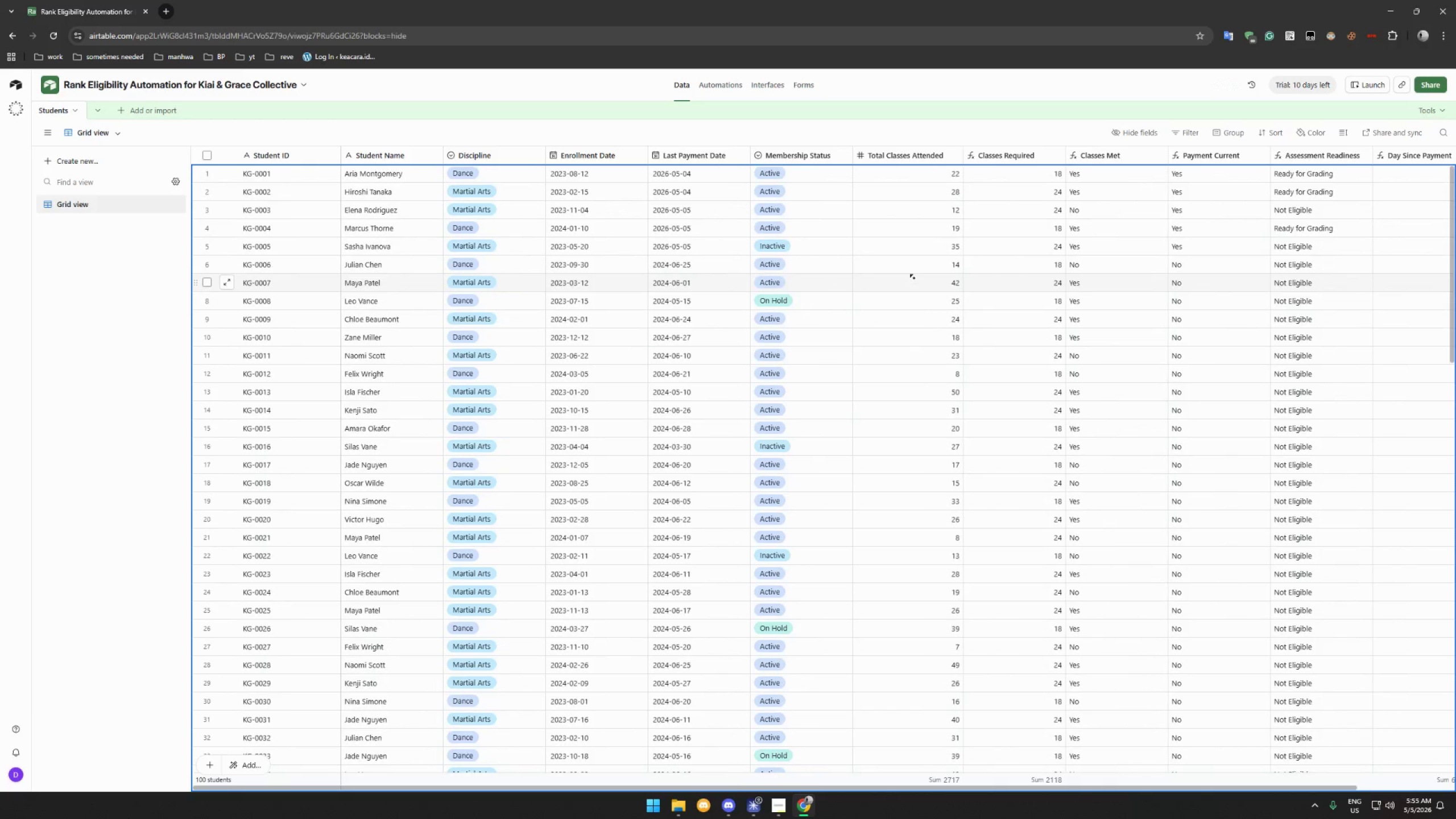 
wait(12.16)
 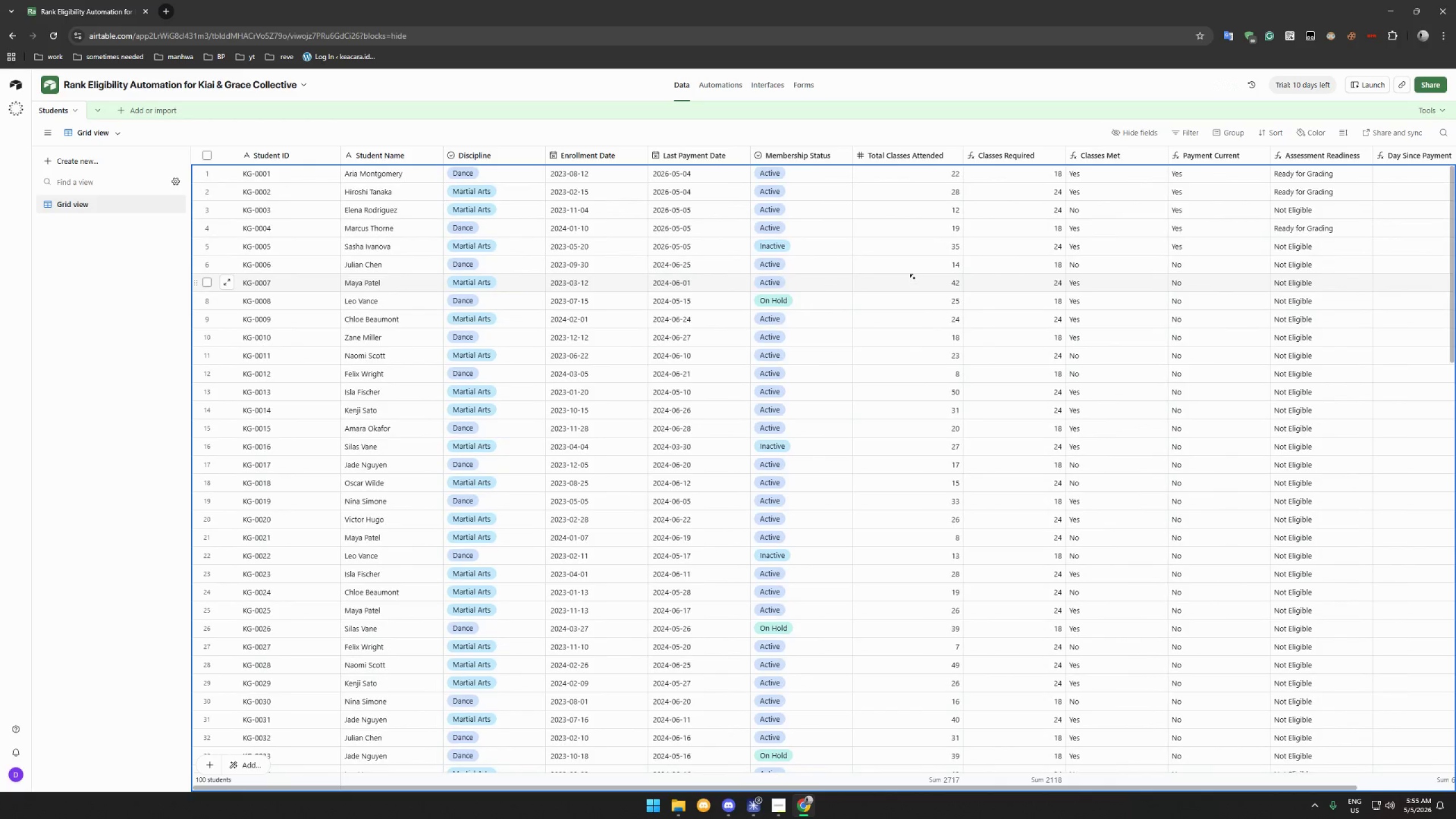 
left_click([859, 626])
 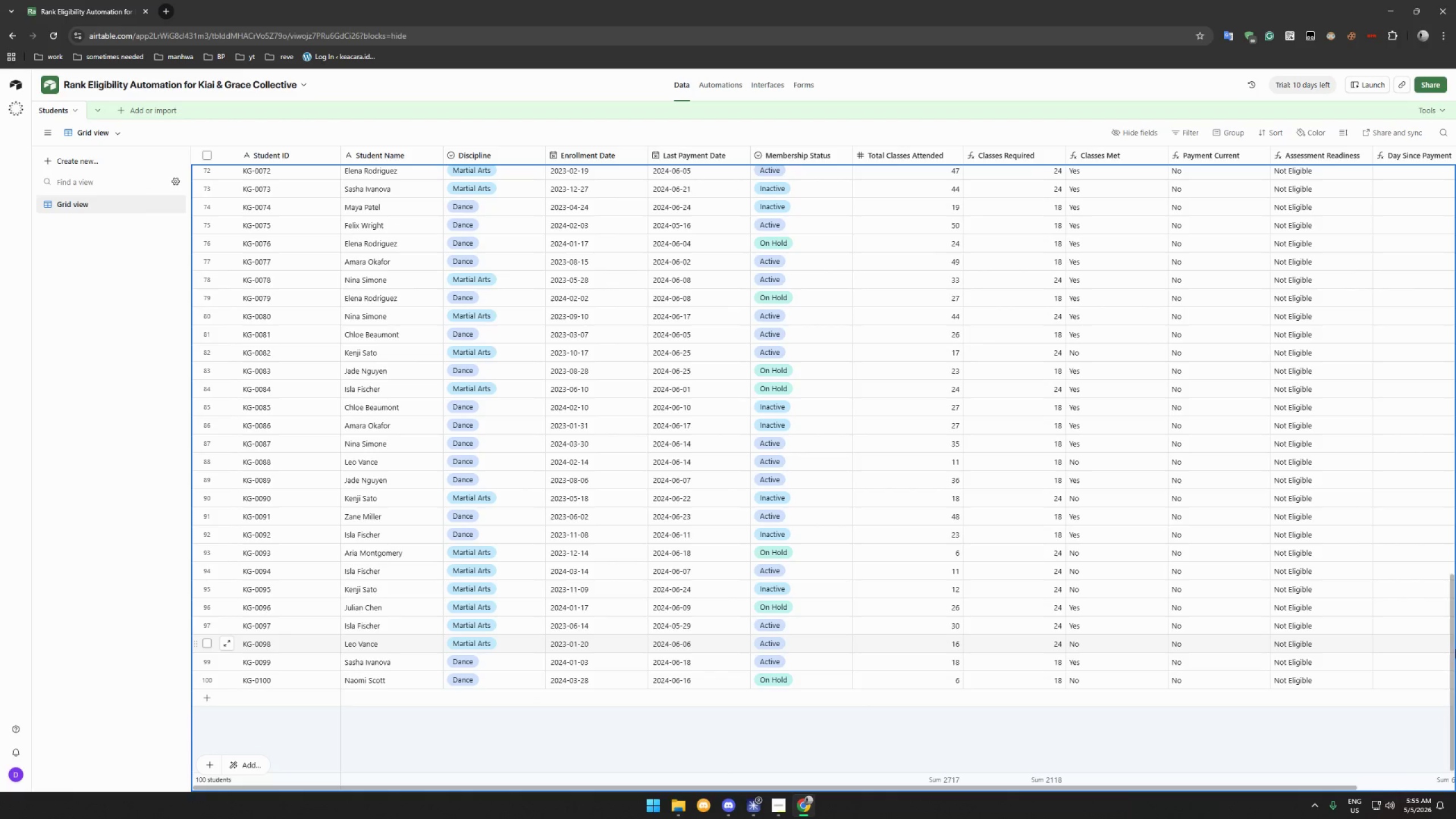 
left_click_drag(start_coordinate=[1453, 650], to_coordinate=[1453, 192])
 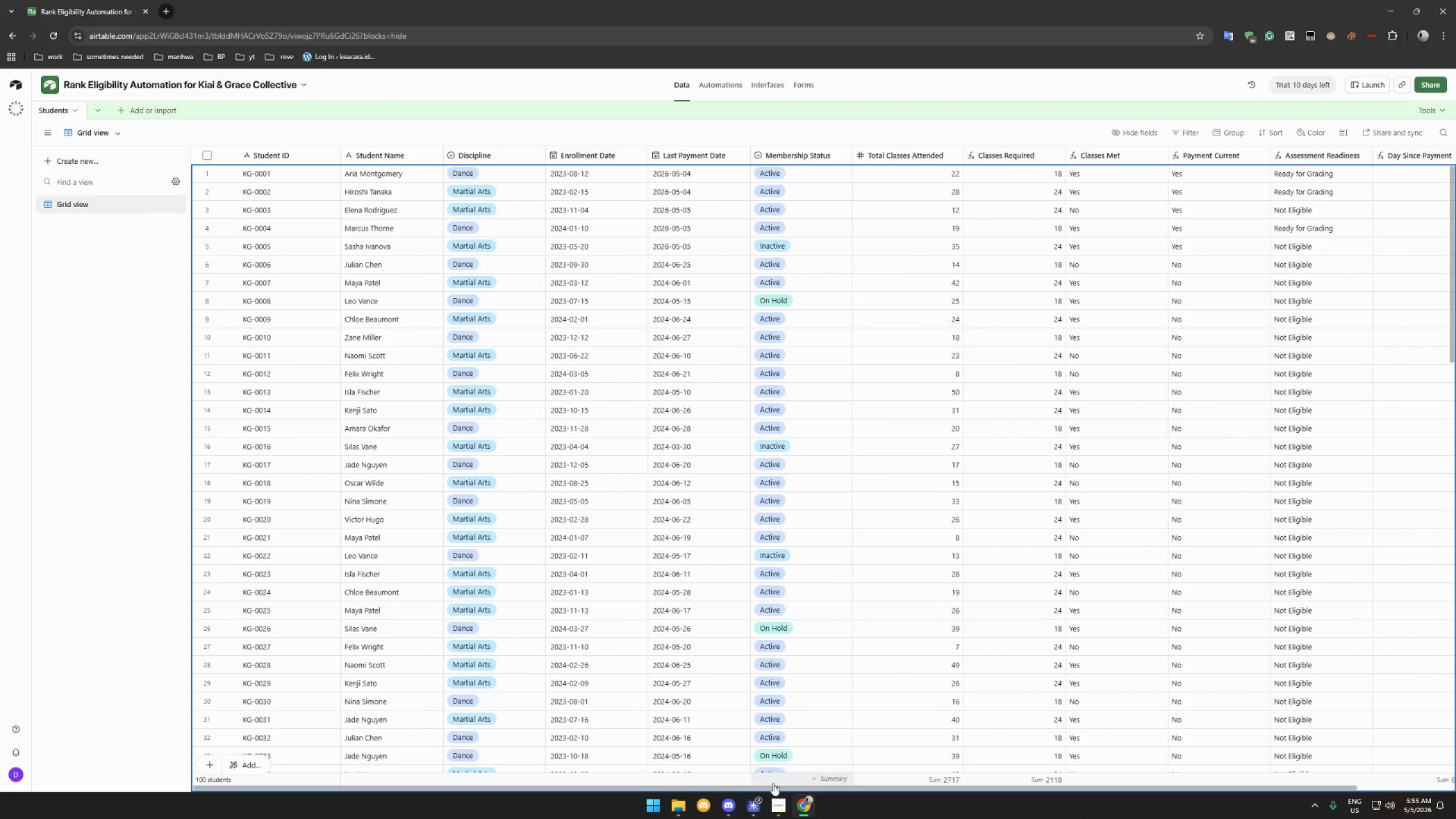 
left_click([778, 803])